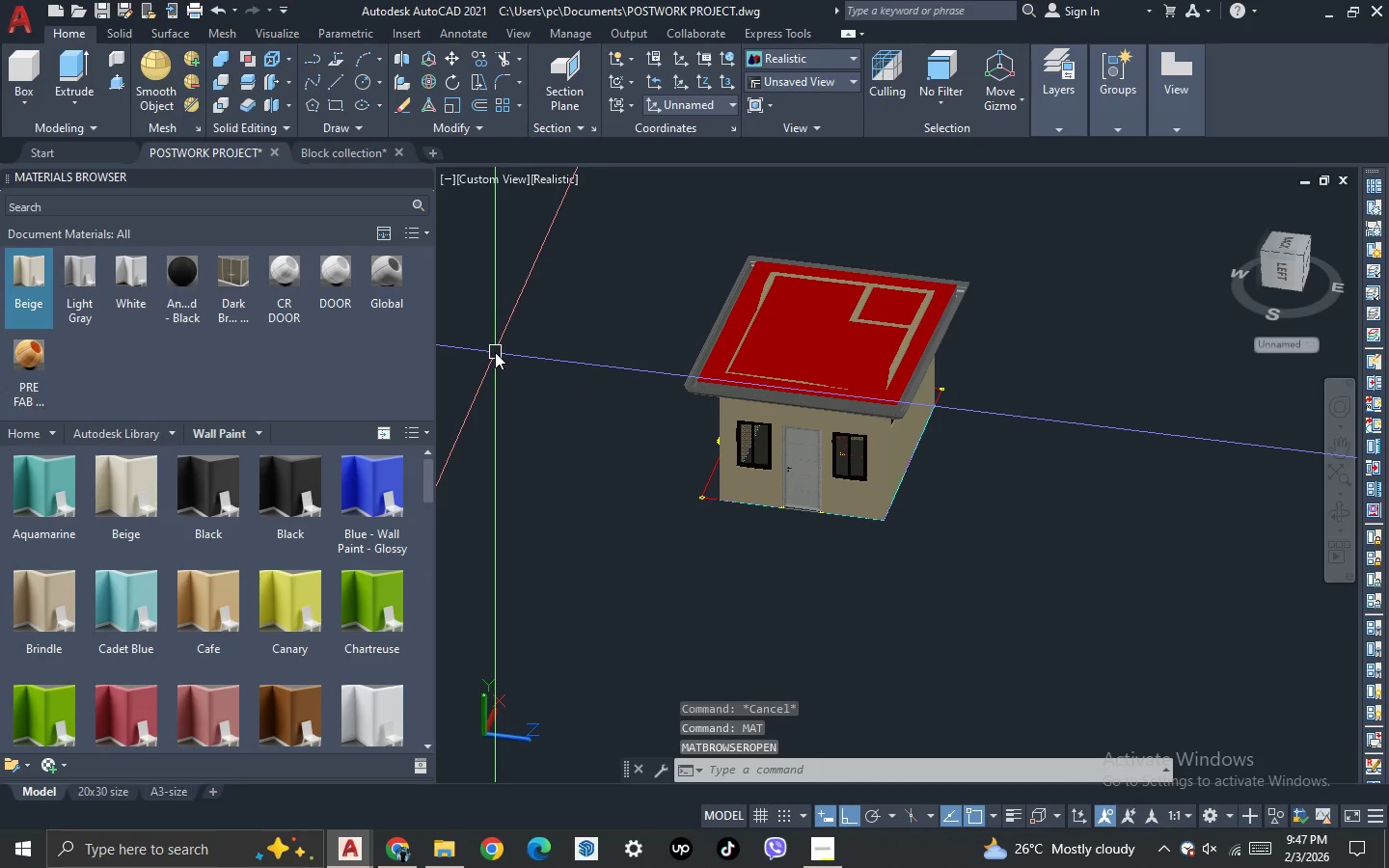 
left_click([62, 771])
 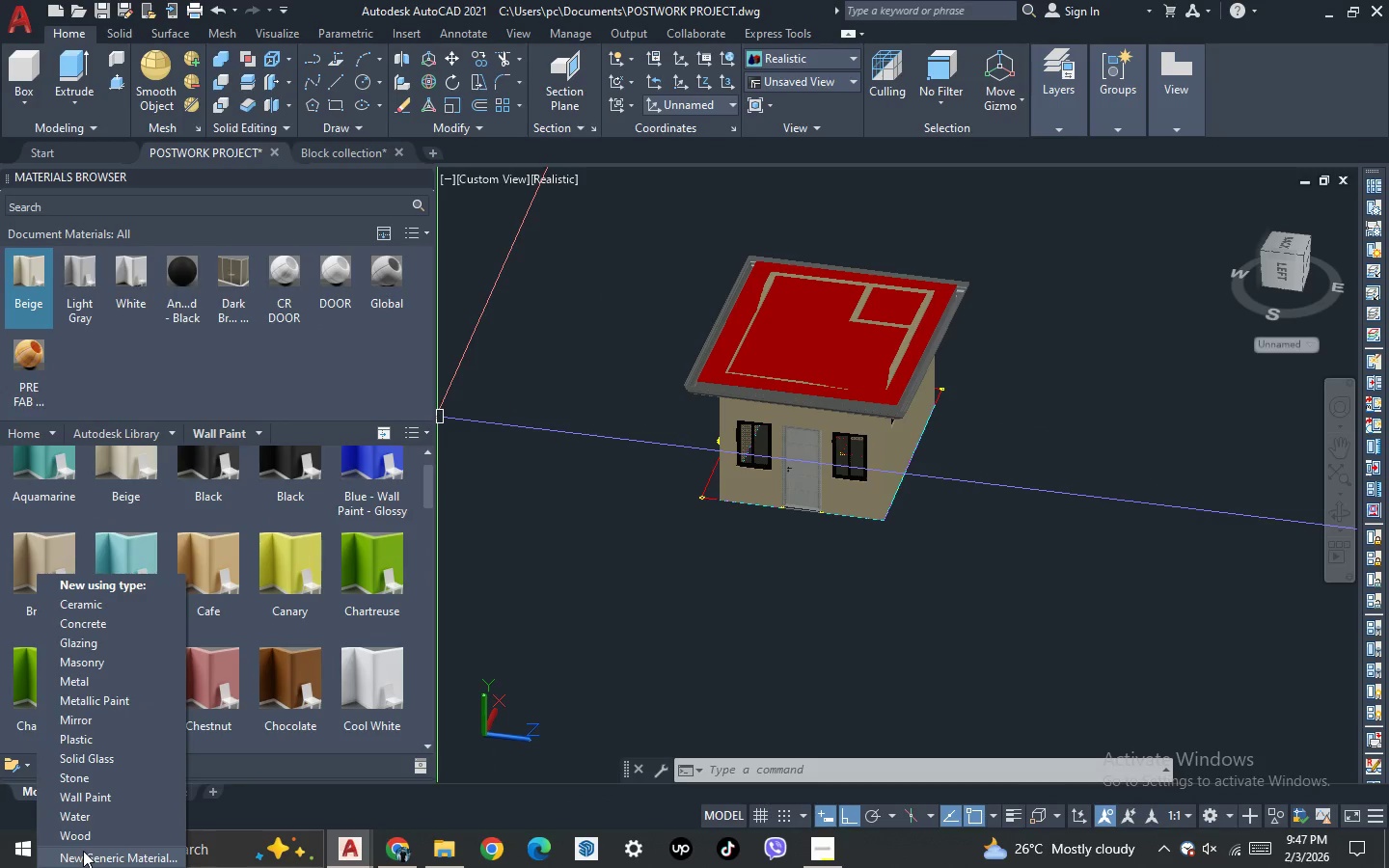 
left_click([83, 858])
 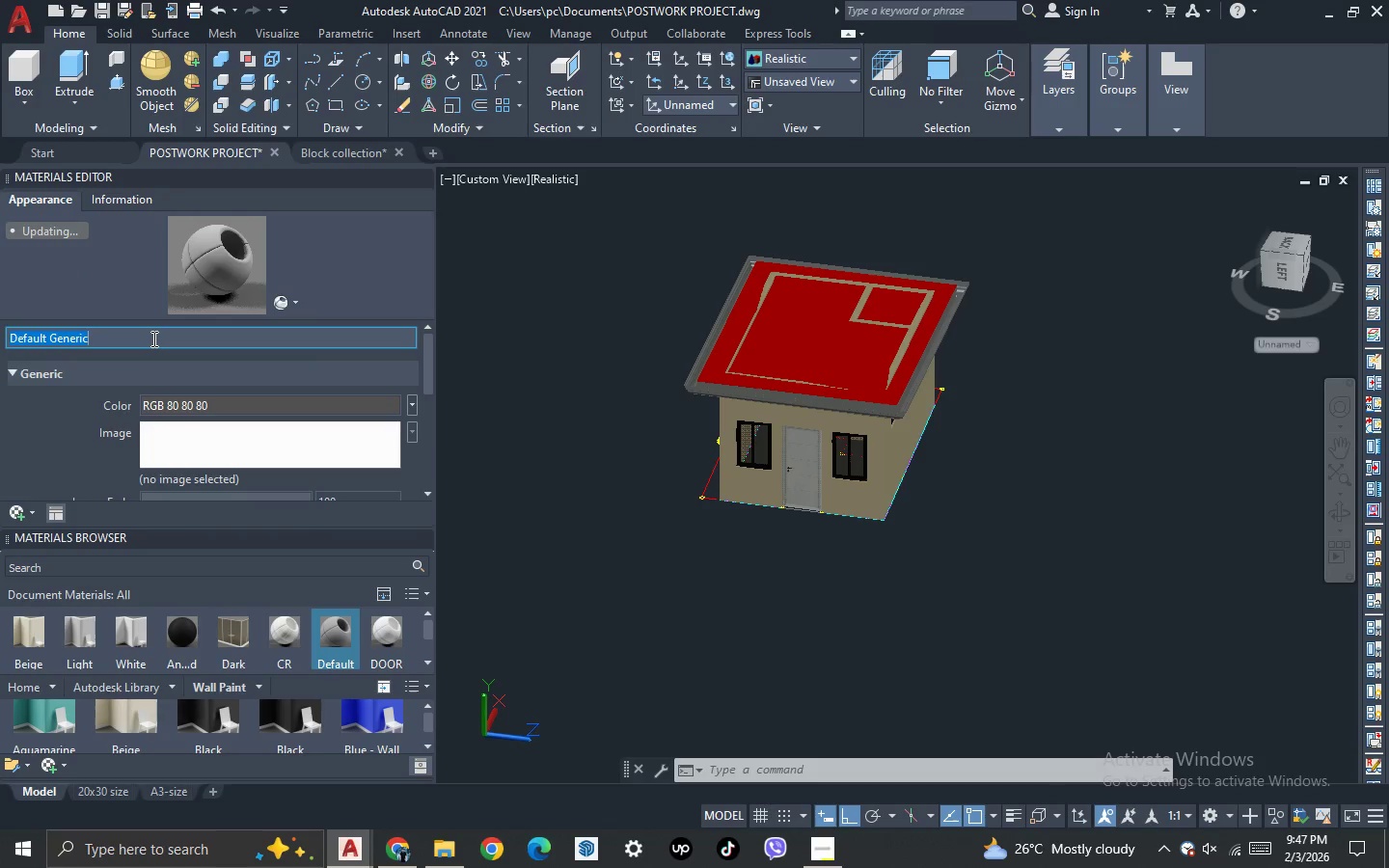 
type(ROOF)
 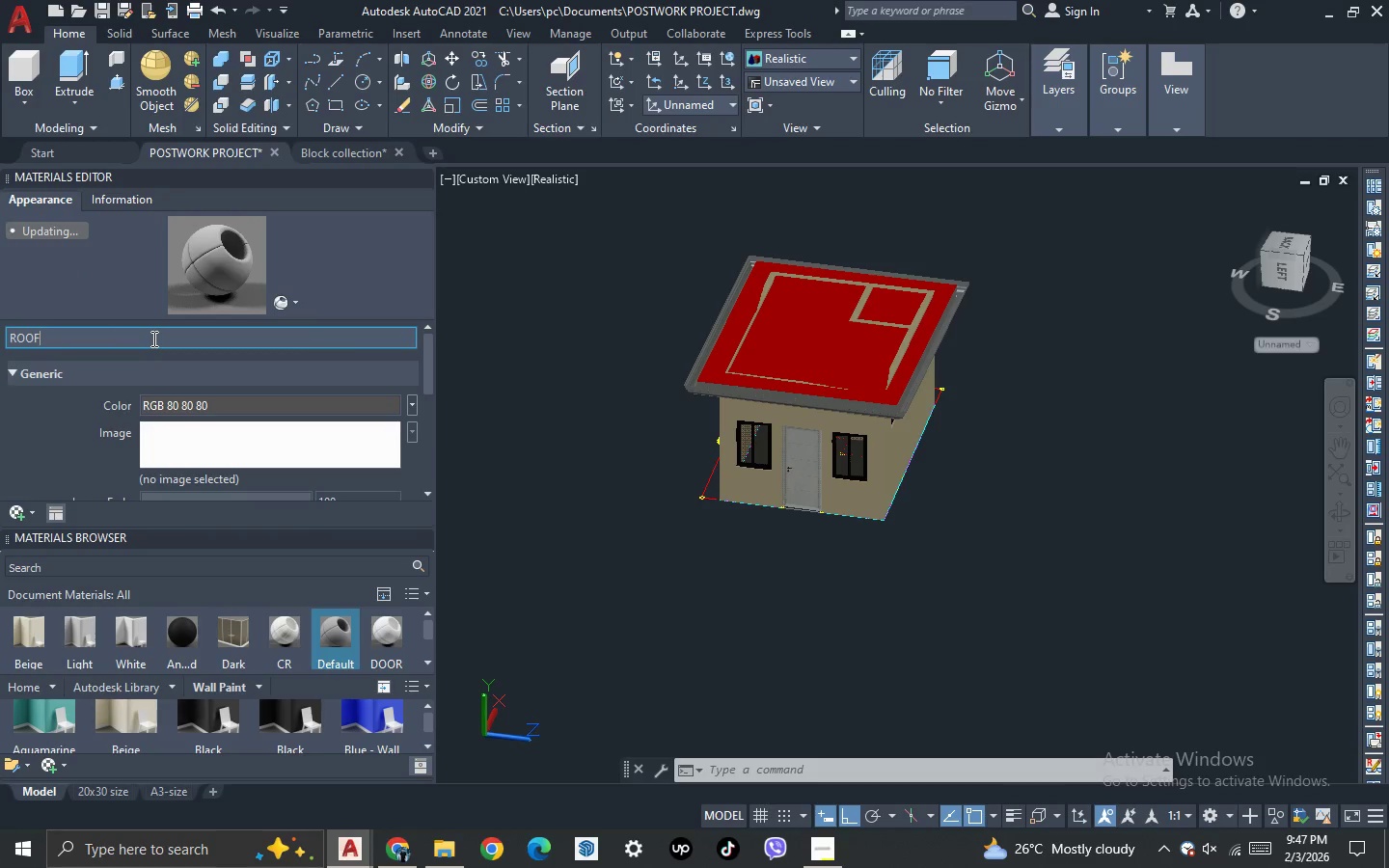 
key(Enter)
 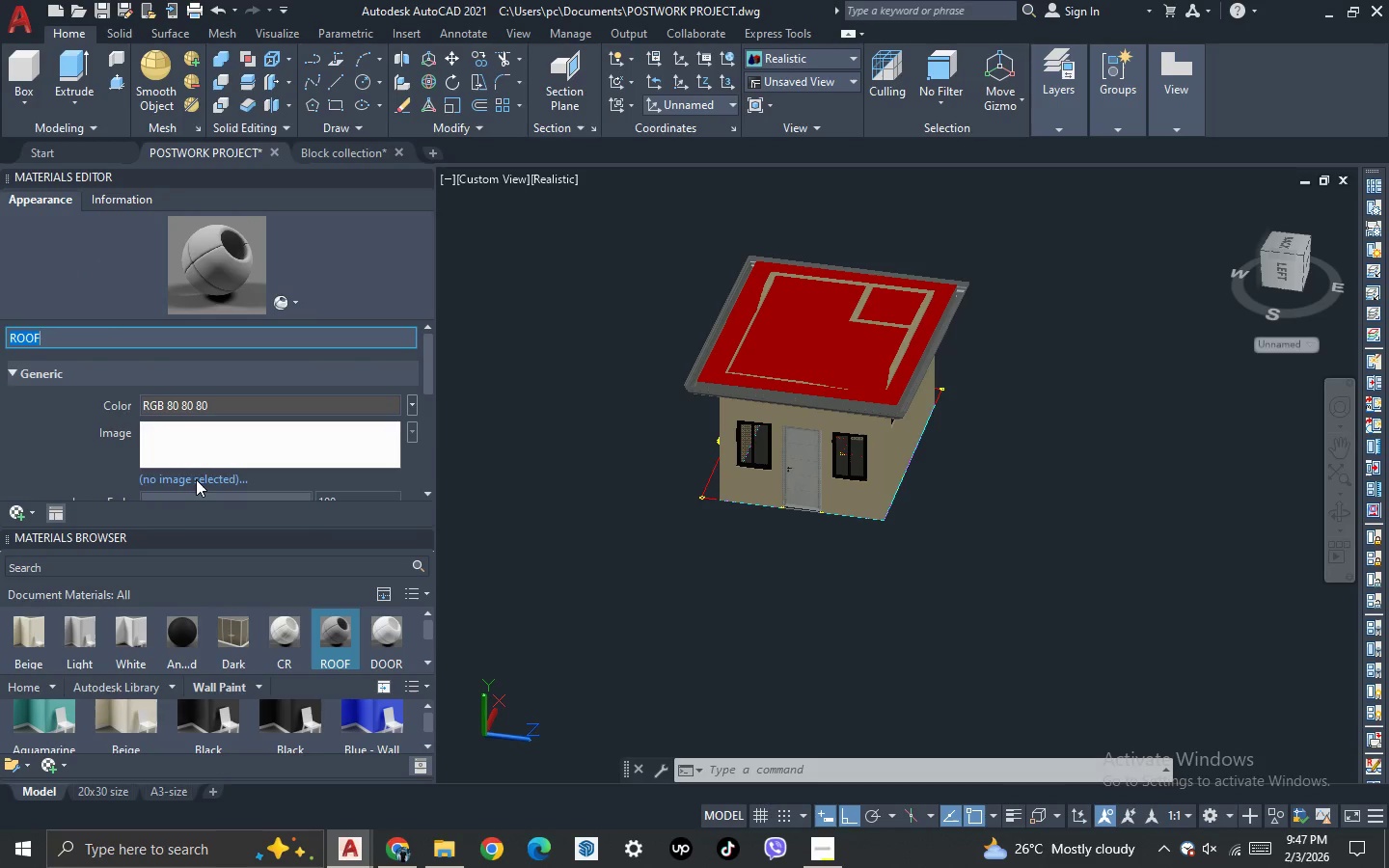 
left_click([196, 479])
 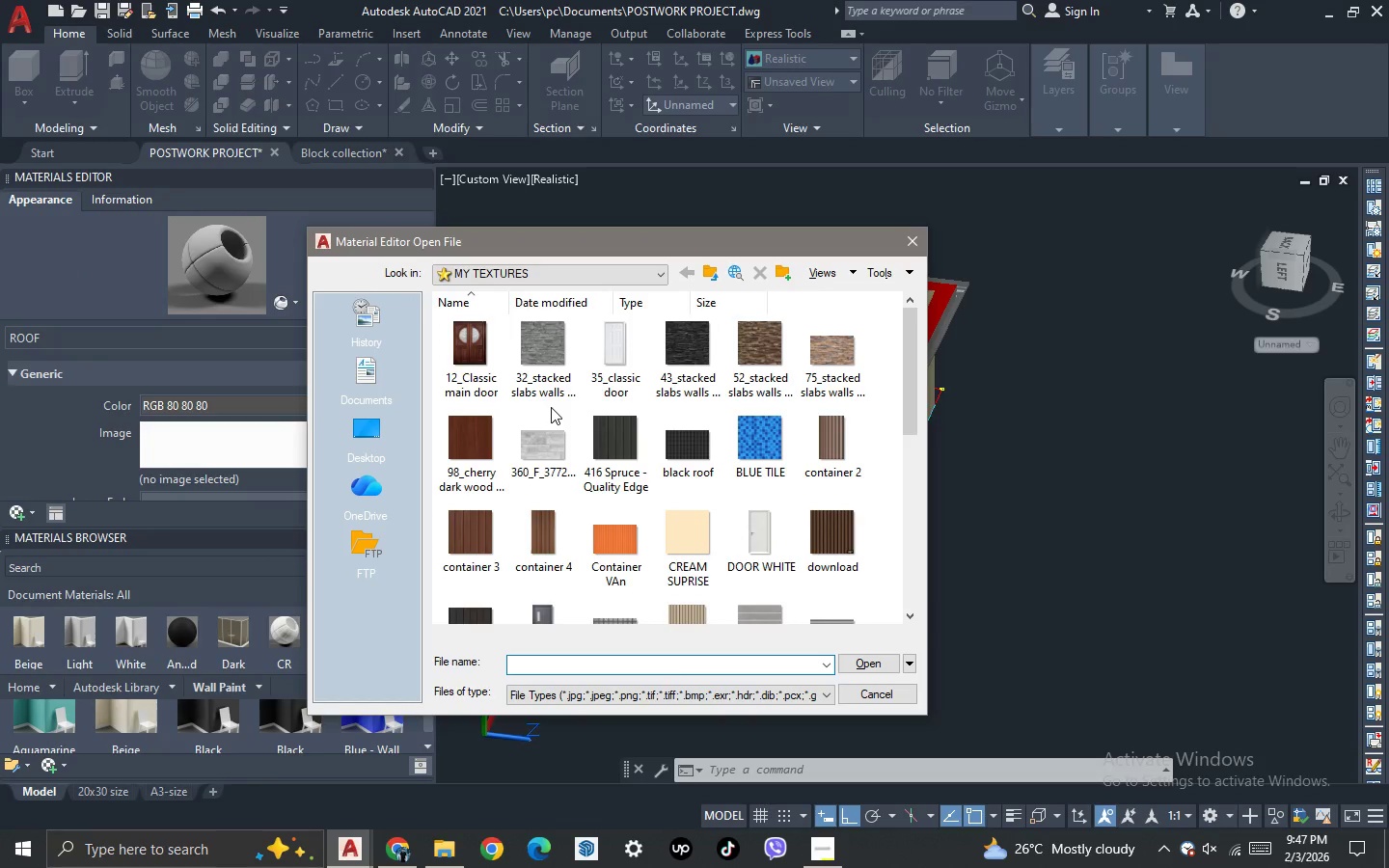 
scroll: coordinate [652, 452], scroll_direction: down, amount: 1.0
 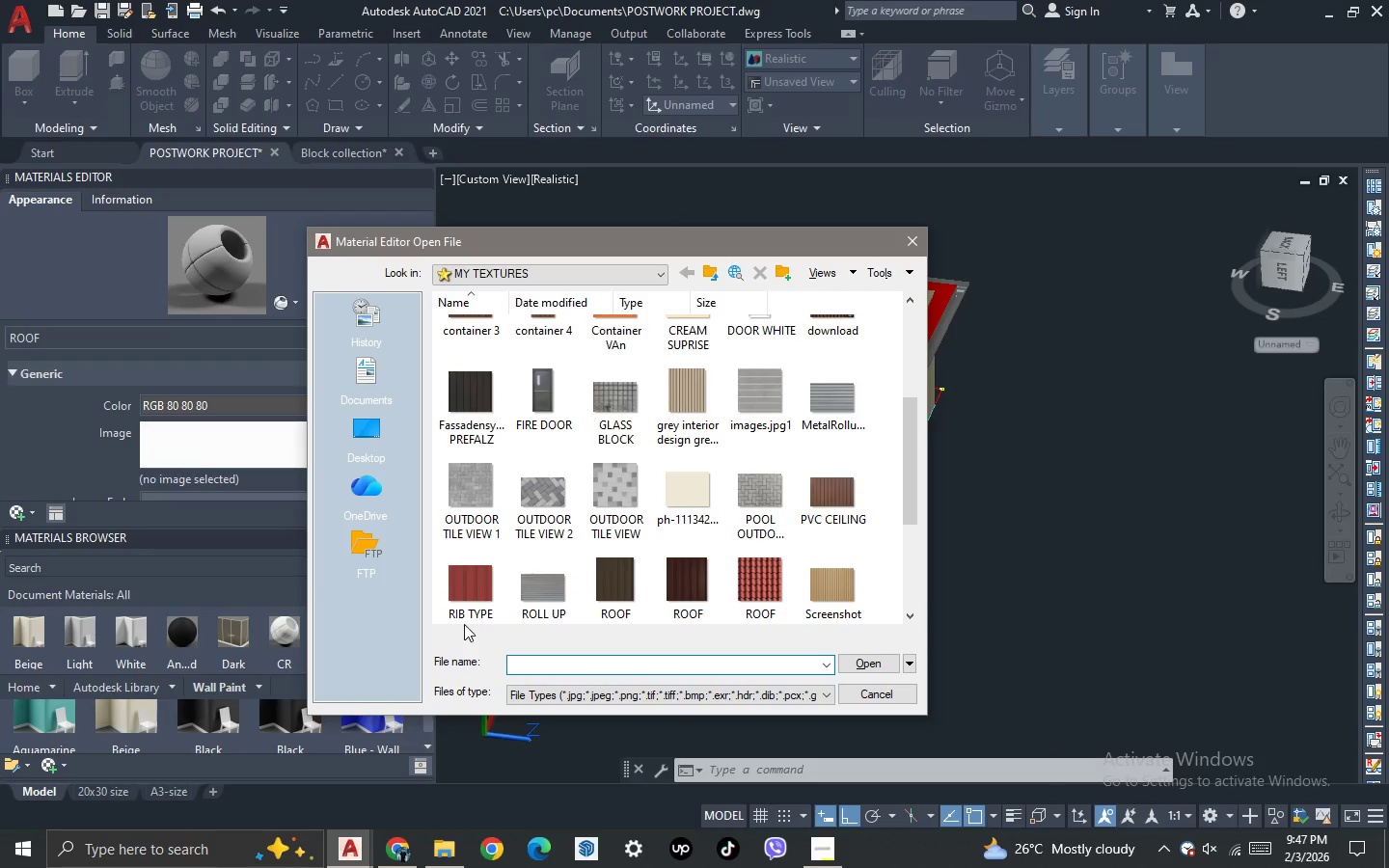 
left_click([471, 594])
 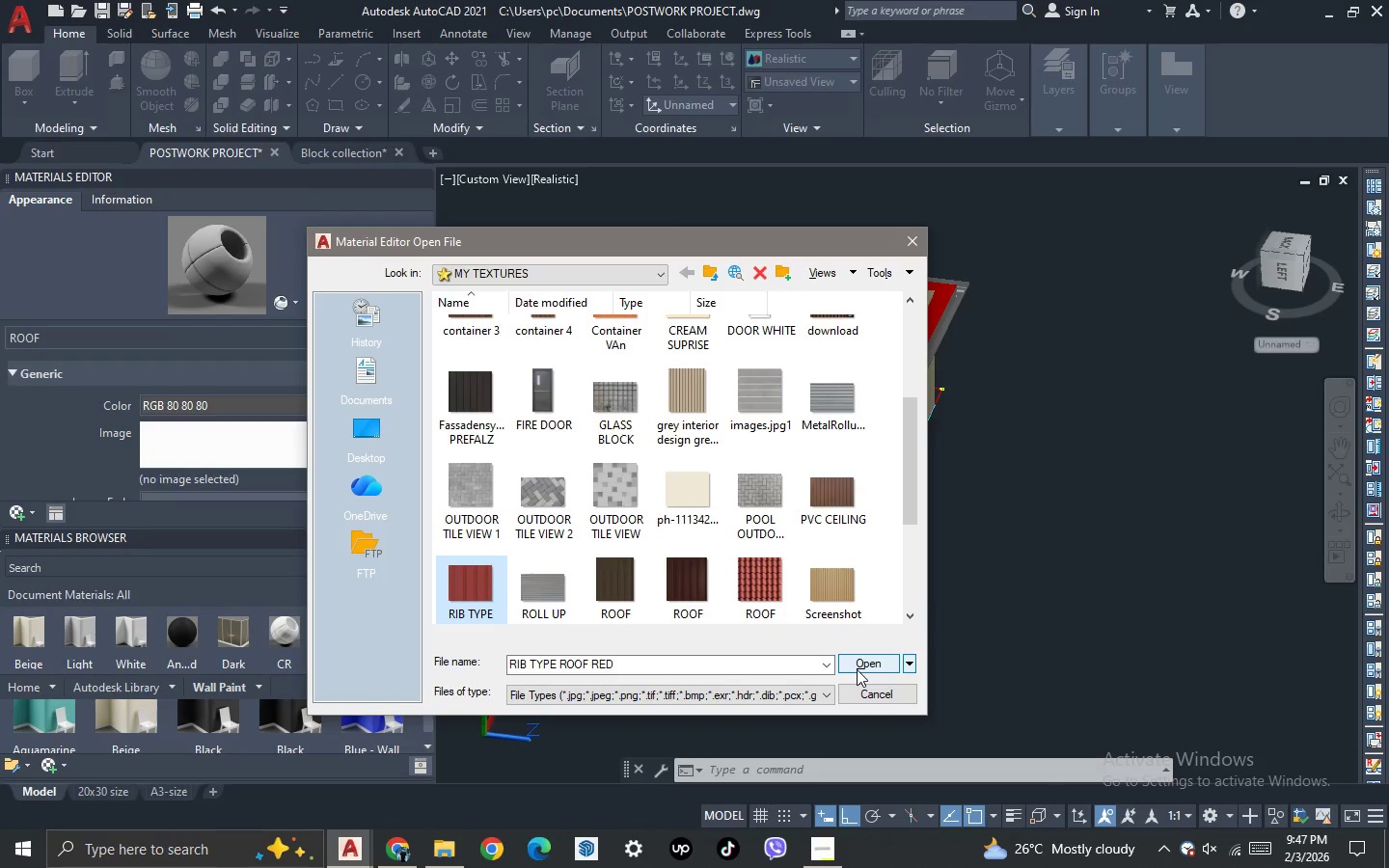 
left_click([857, 667])
 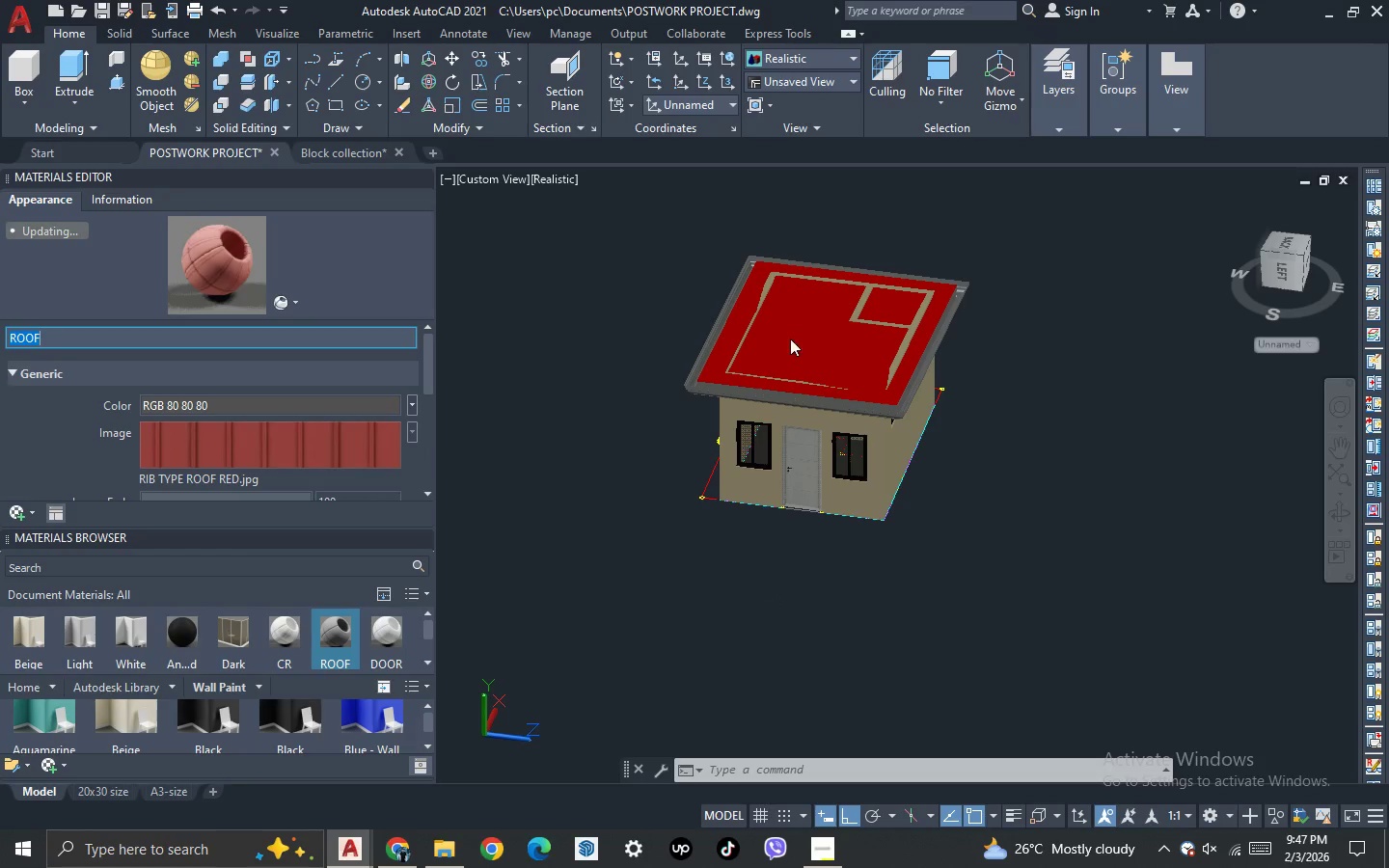 
left_click([797, 333])
 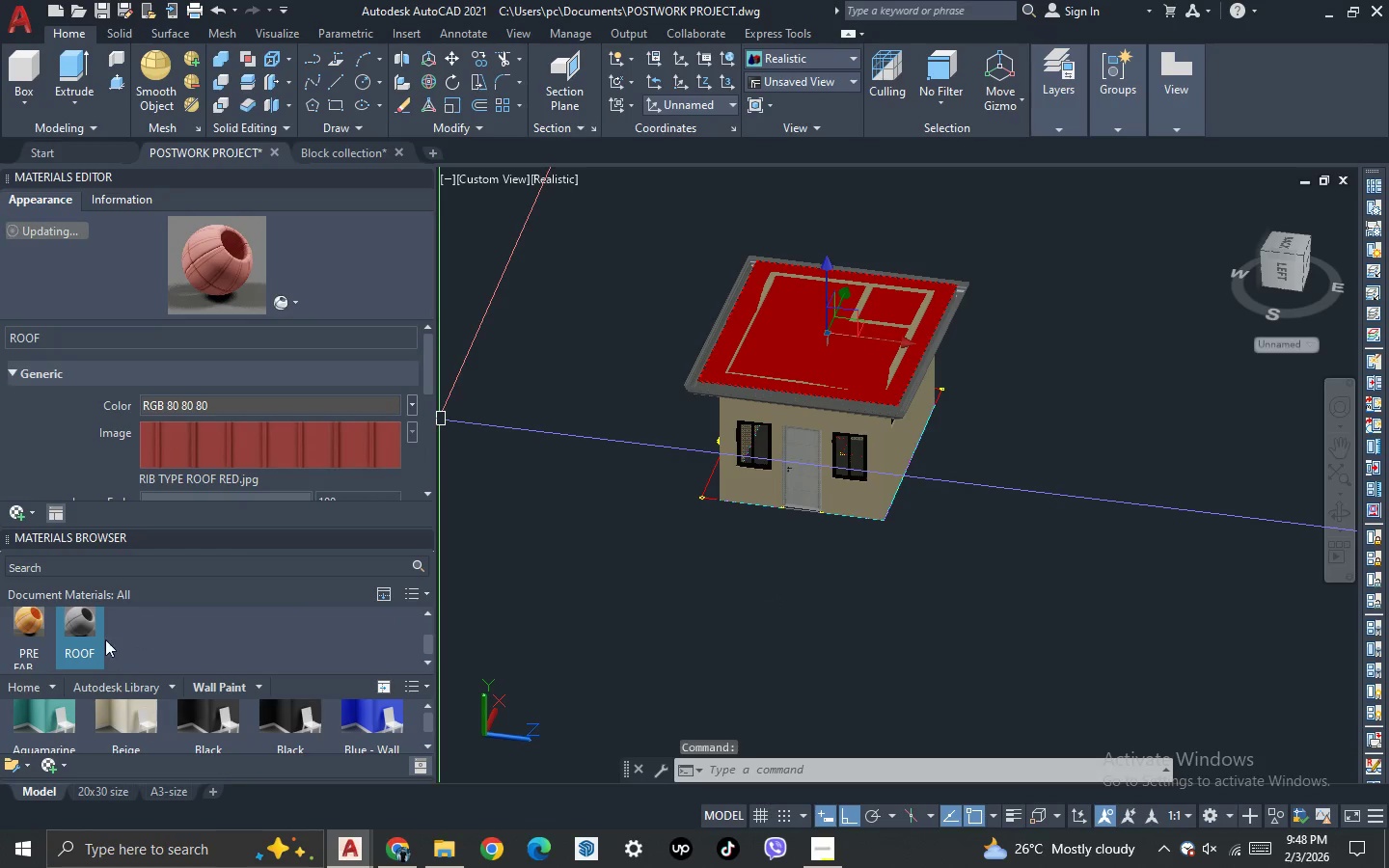 
left_click([81, 630])
 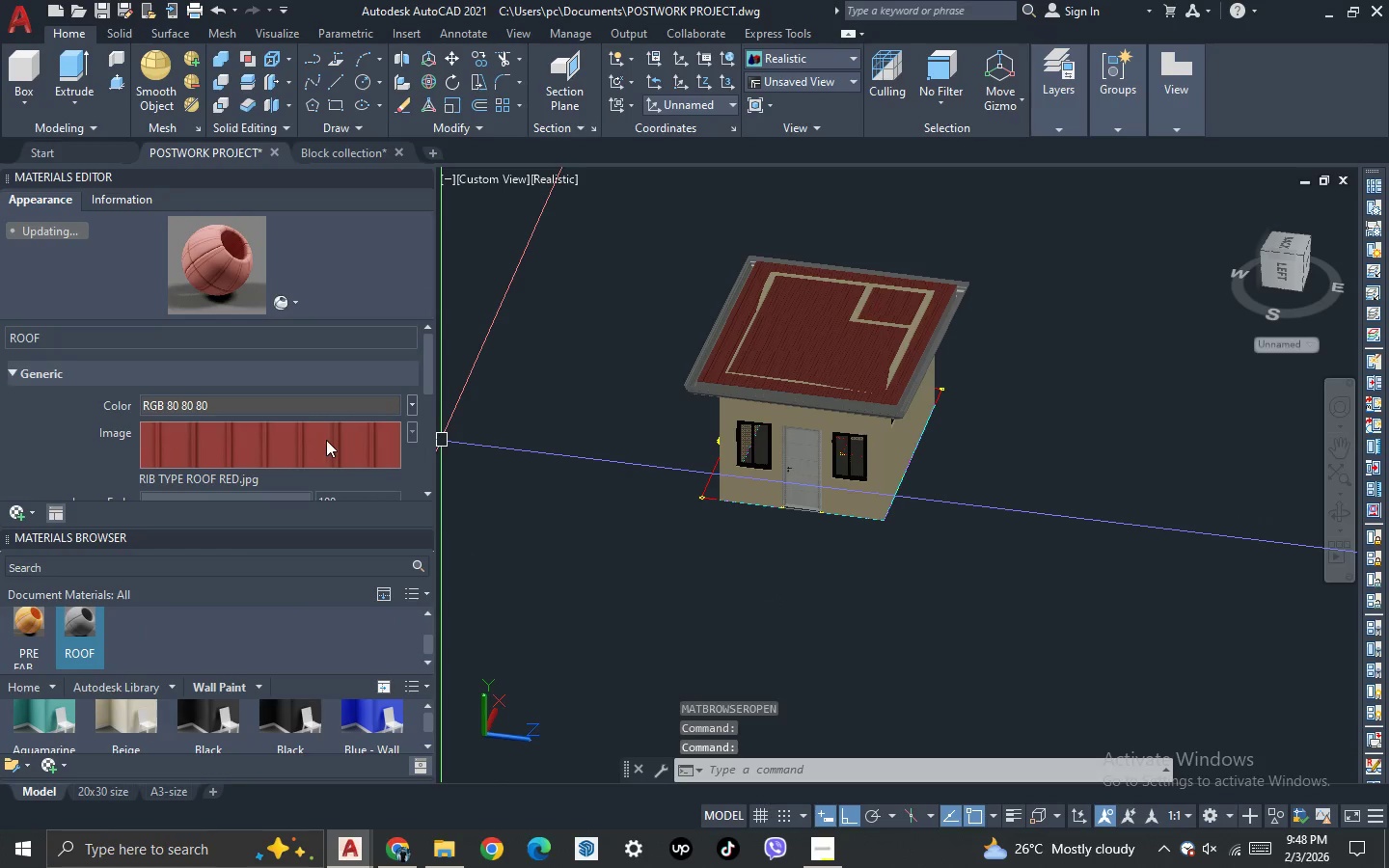 
left_click([310, 448])
 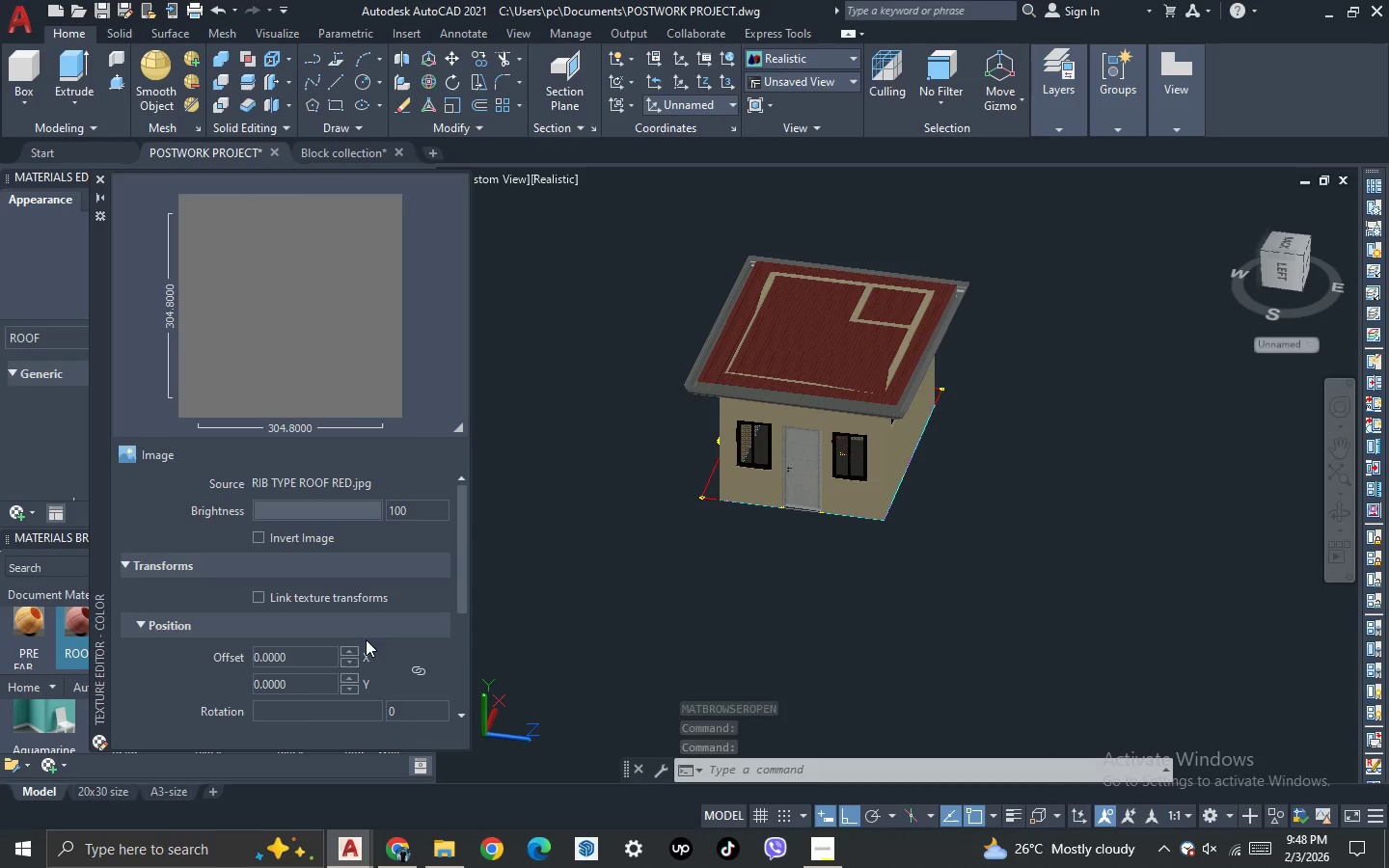 
scroll: coordinate [460, 611], scroll_direction: down, amount: 1.0